 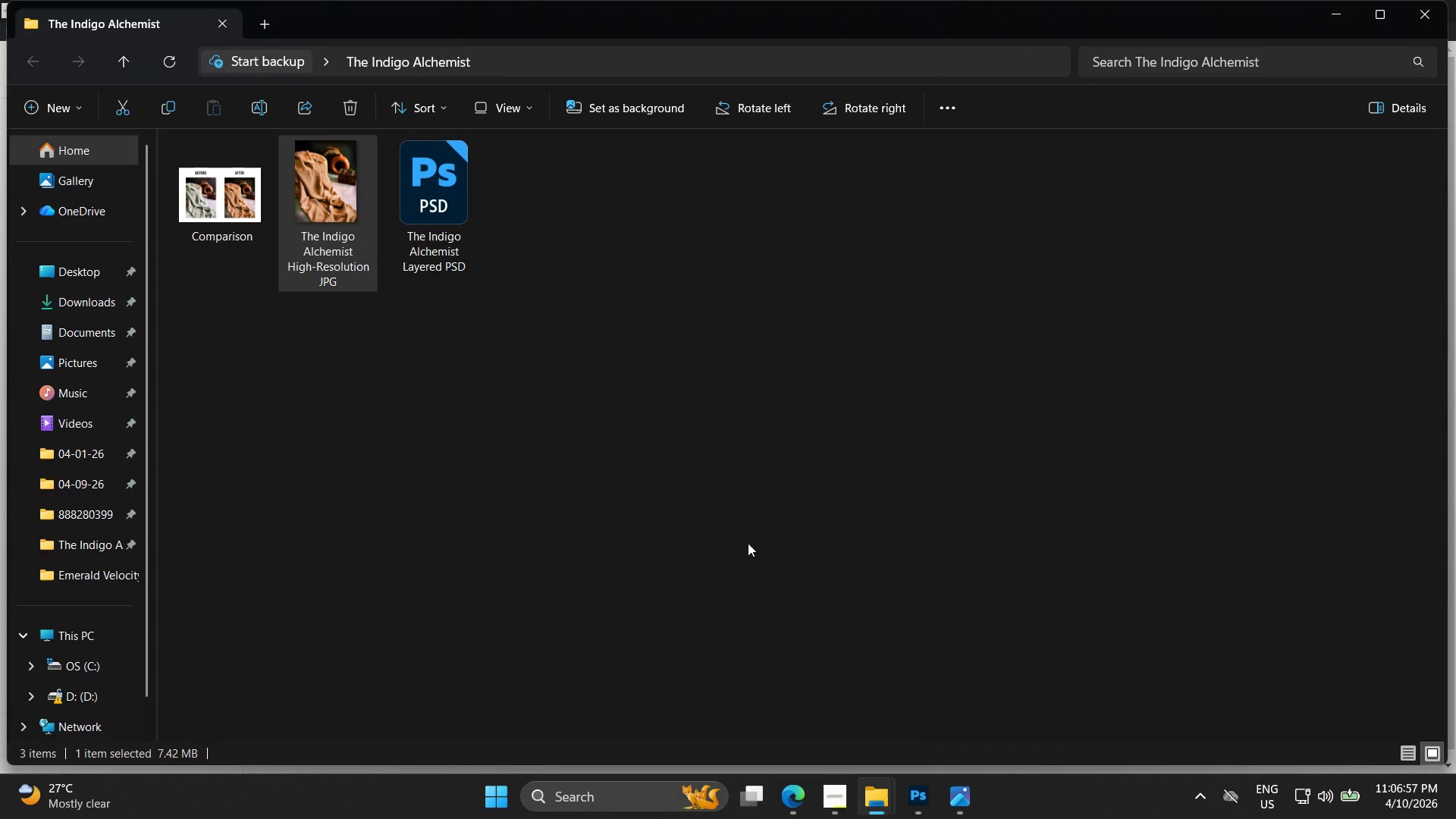 
left_click([1415, 29])
 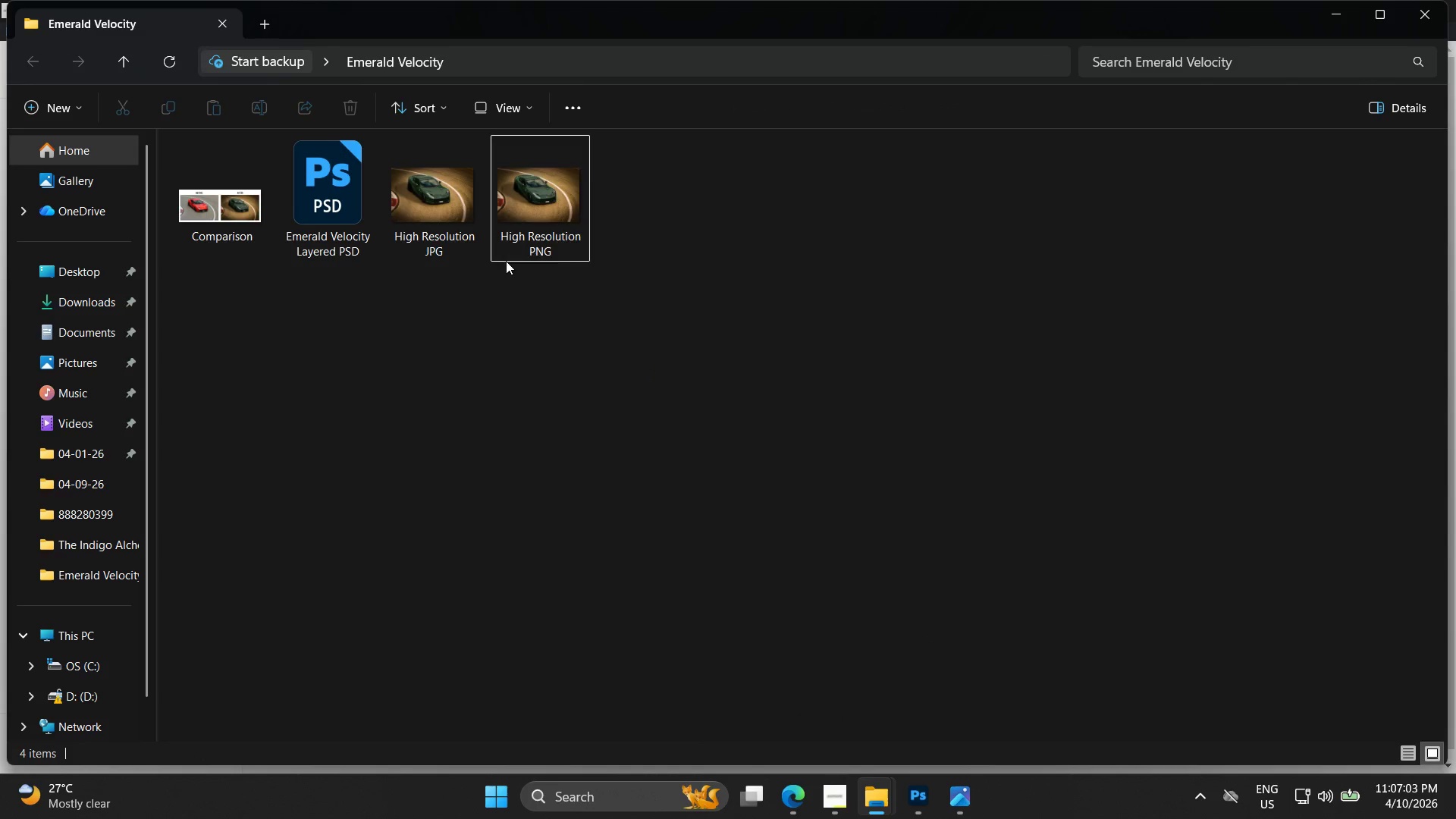 
wait(5.86)
 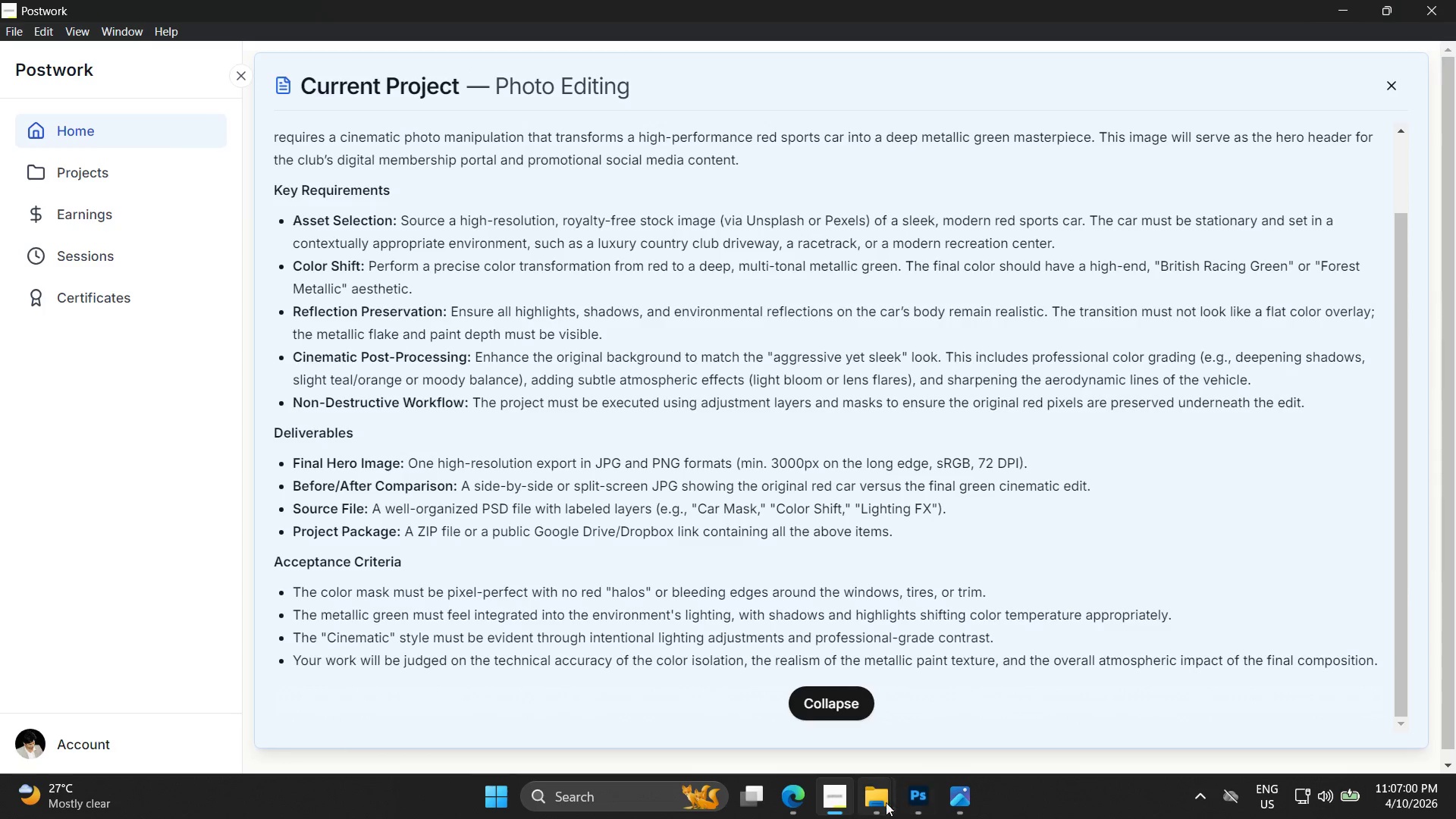 
double_click([448, 240])
 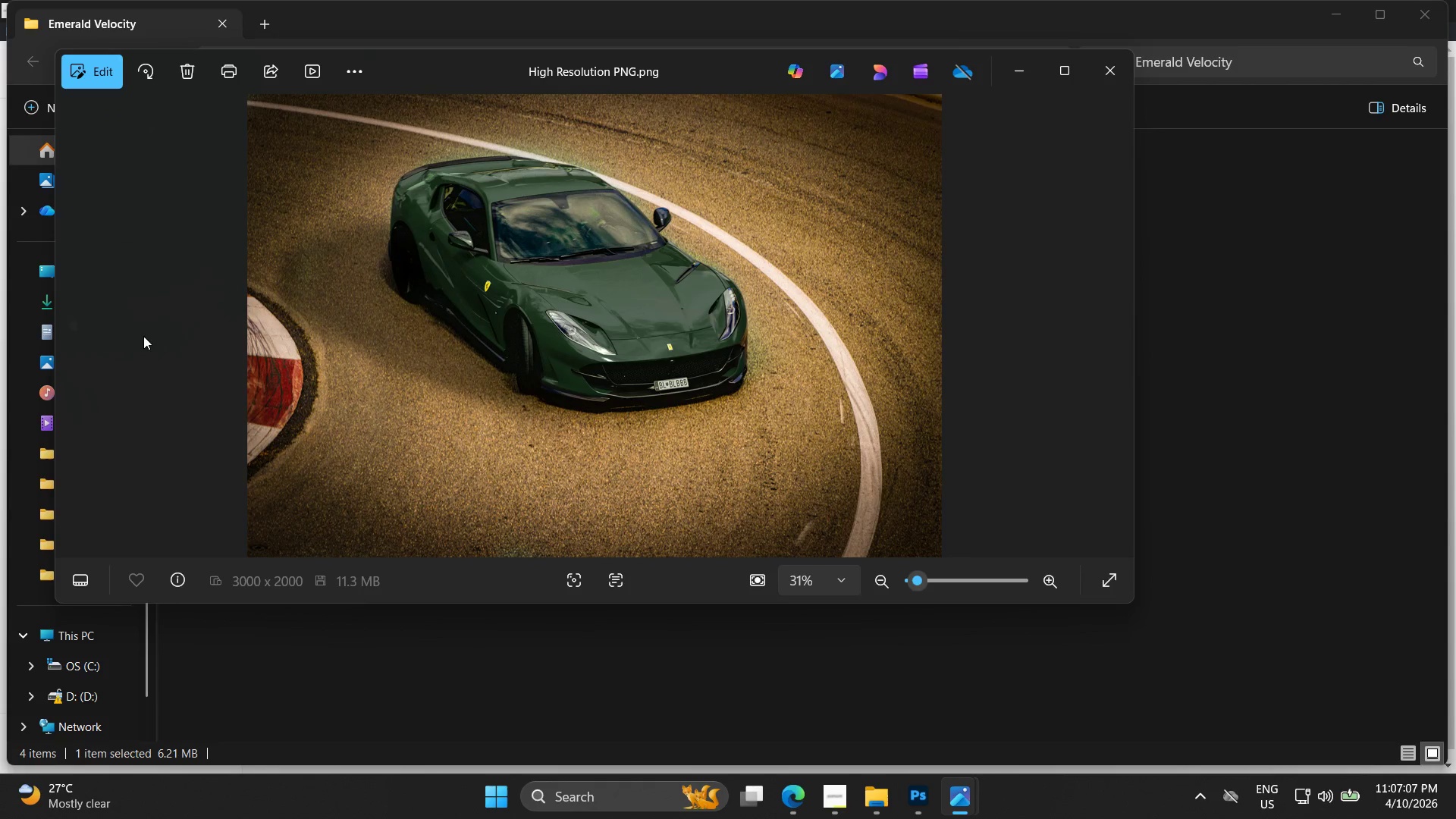 
left_click([83, 327])
 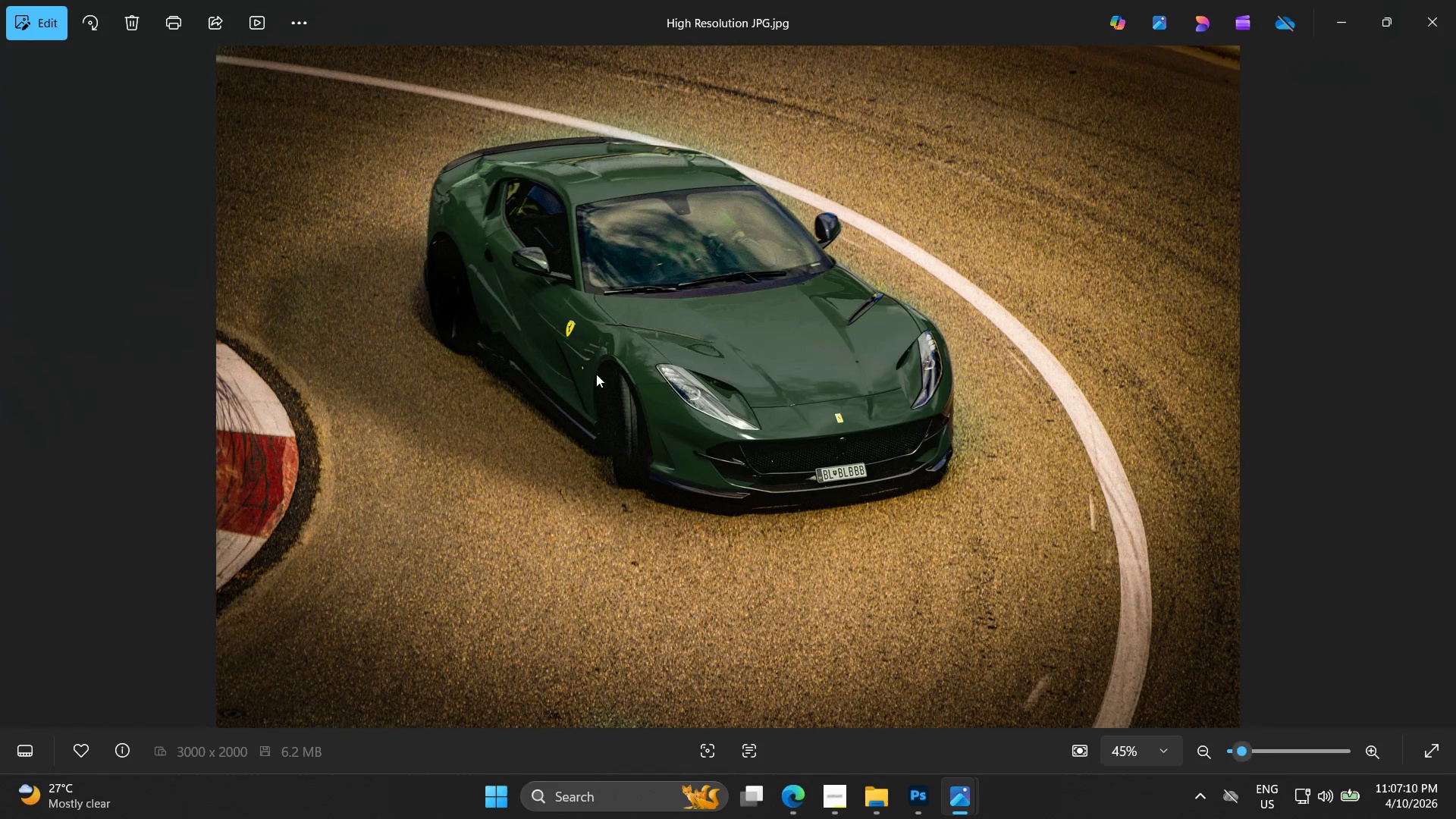 
hold_key(key=AltLeft, duration=1.5)
scroll: coordinate [596, 353], scroll_direction: up, amount: 11.0
 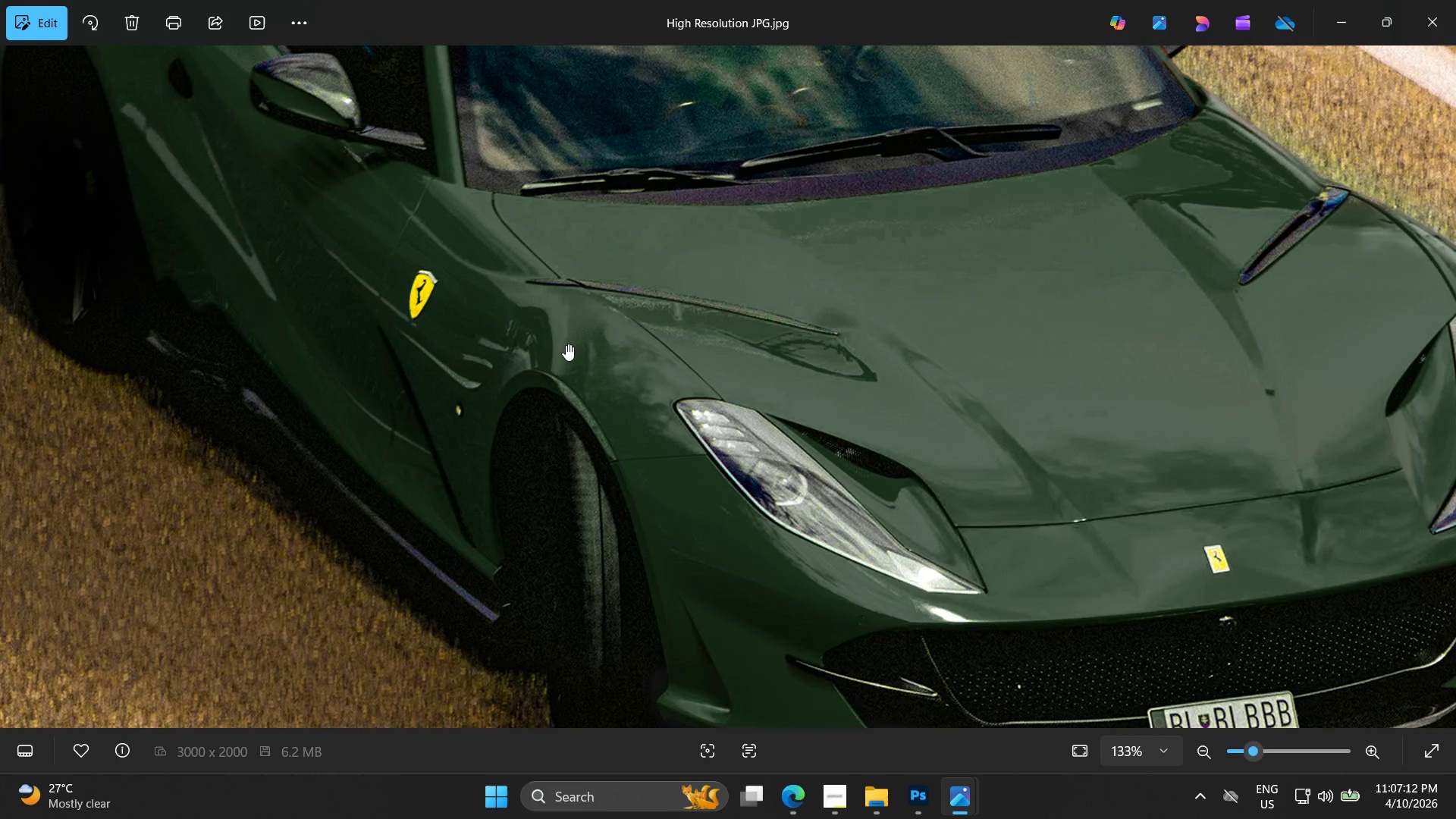 
hold_key(key=AltLeft, duration=1.5)
scroll: coordinate [368, 337], scroll_direction: up, amount: 10.0
 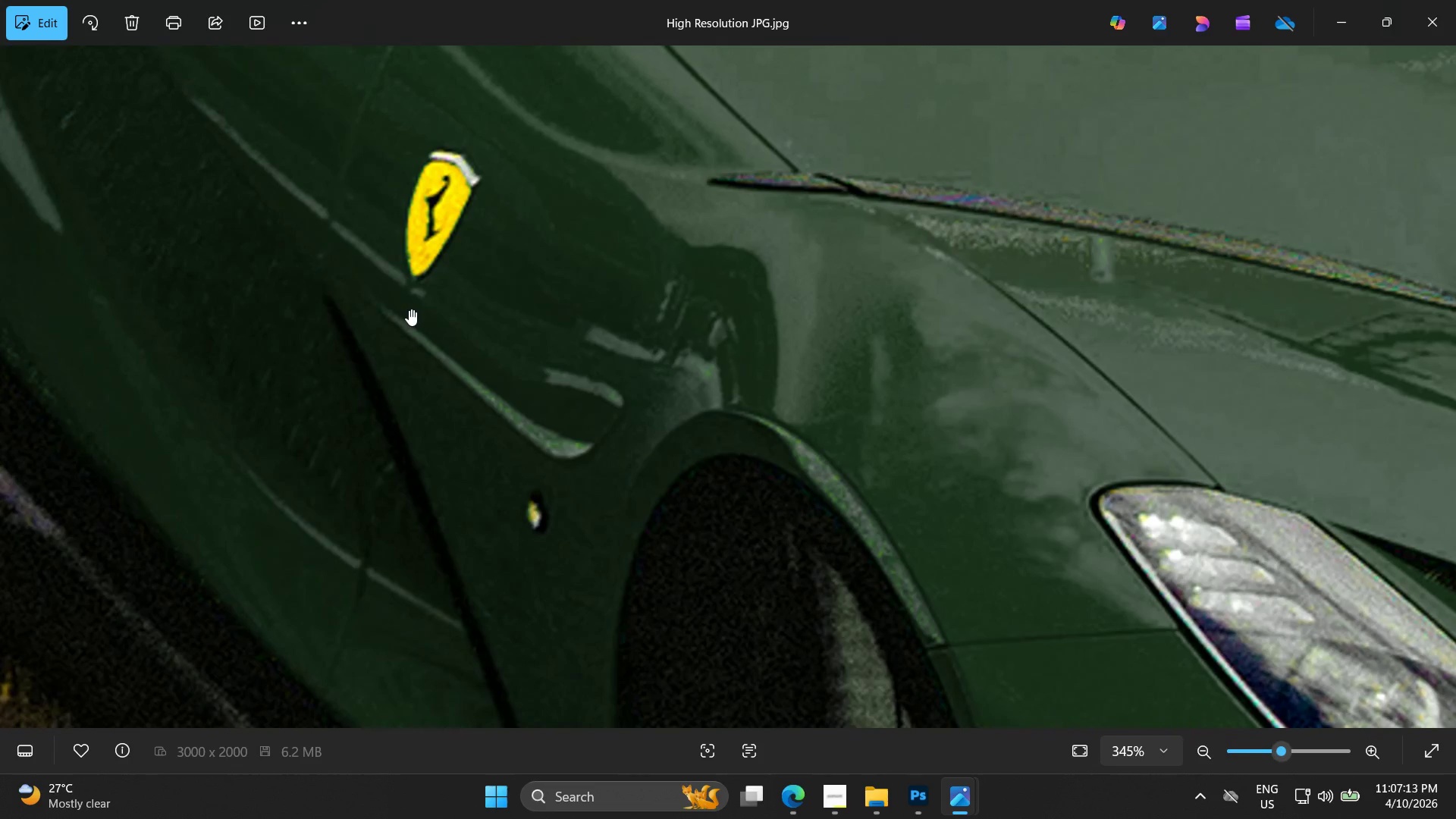 
hold_key(key=AltLeft, duration=1.5)
 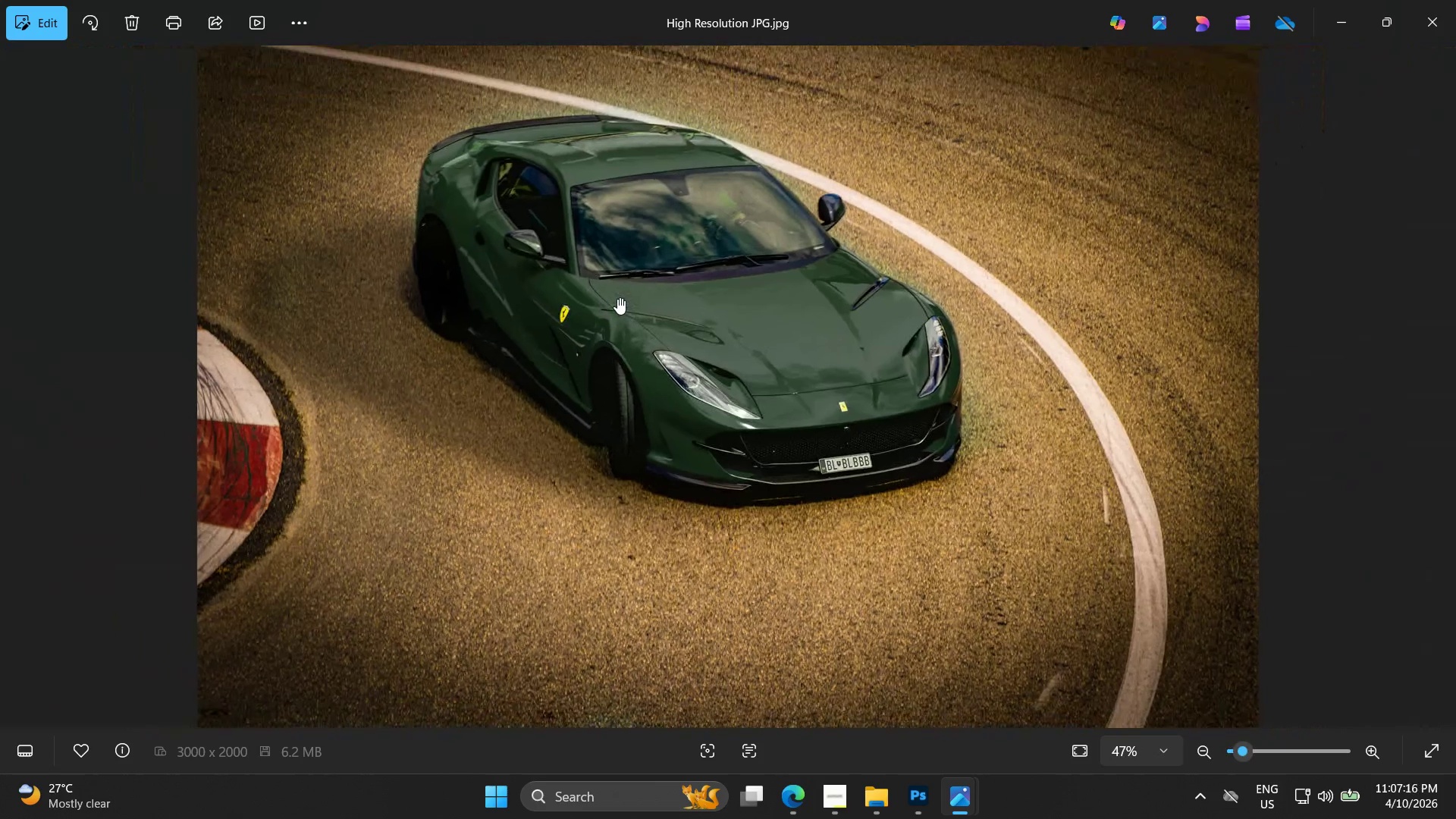 
scroll: coordinate [436, 315], scroll_direction: up, amount: 6.0
 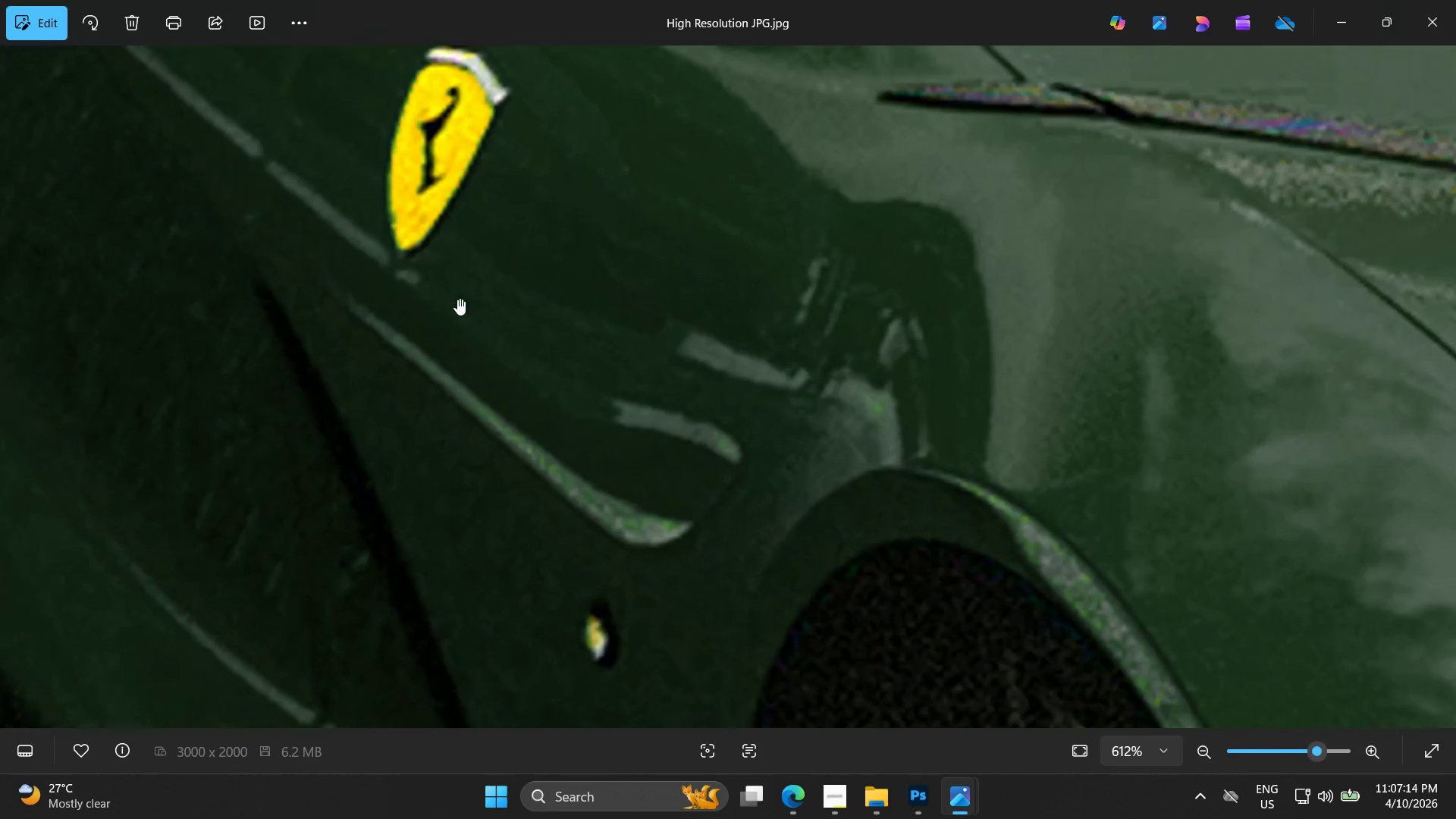 
hold_key(key=AltLeft, duration=1.51)
scroll: coordinate [616, 298], scroll_direction: down, amount: 27.0
 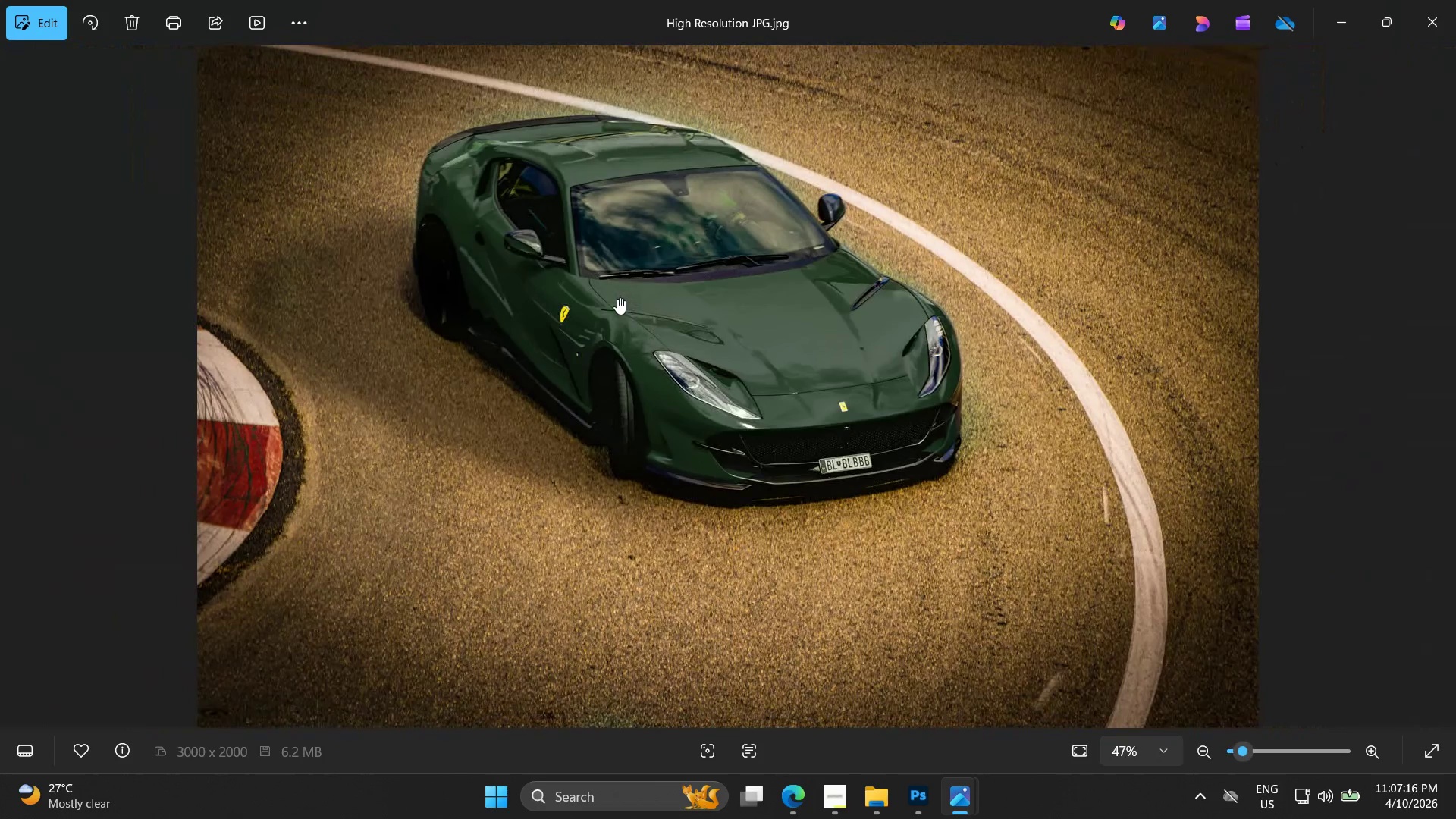 
hold_key(key=AltLeft, duration=1.52)
 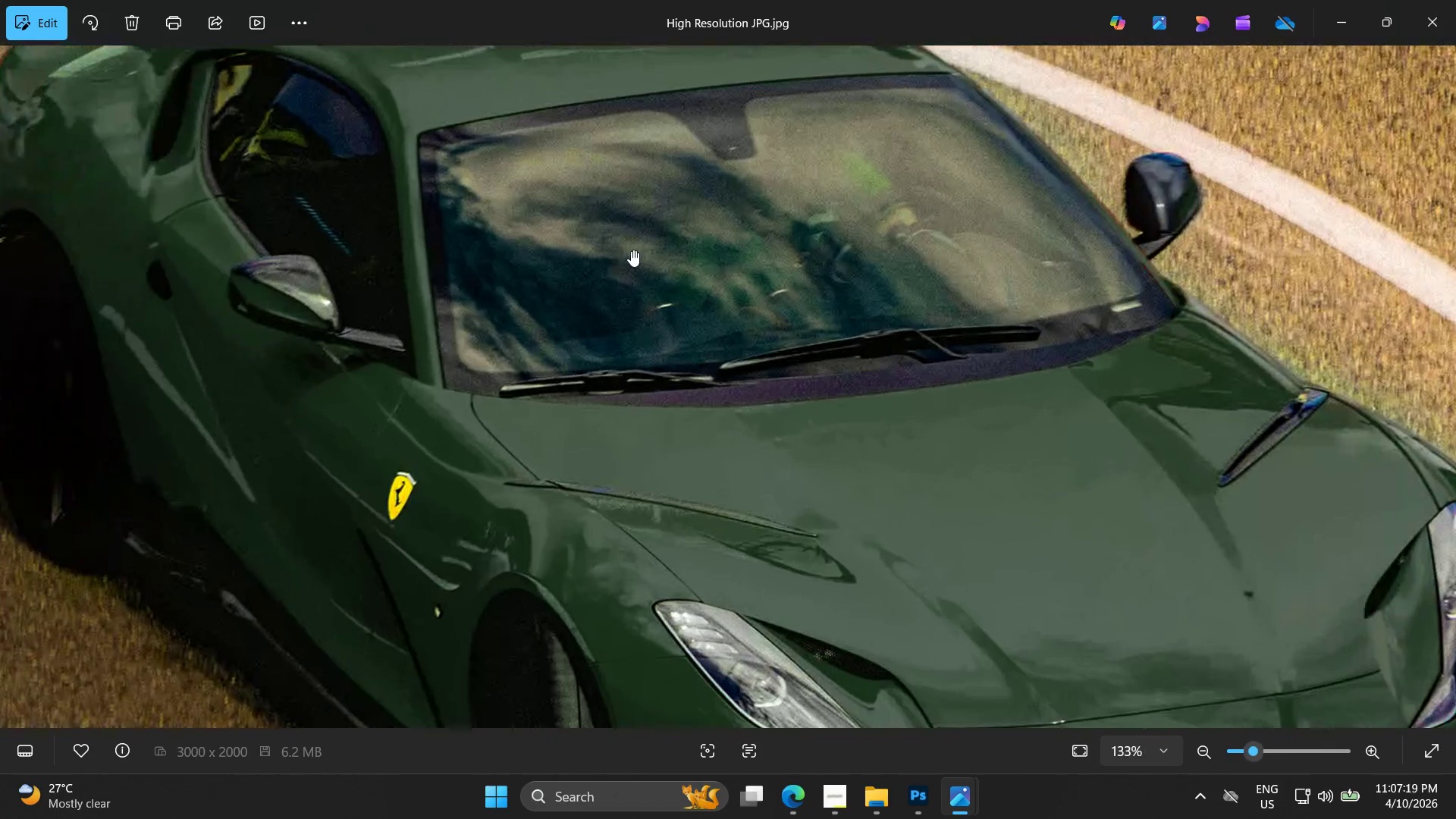 
scroll: coordinate [608, 300], scroll_direction: down, amount: 1.0
 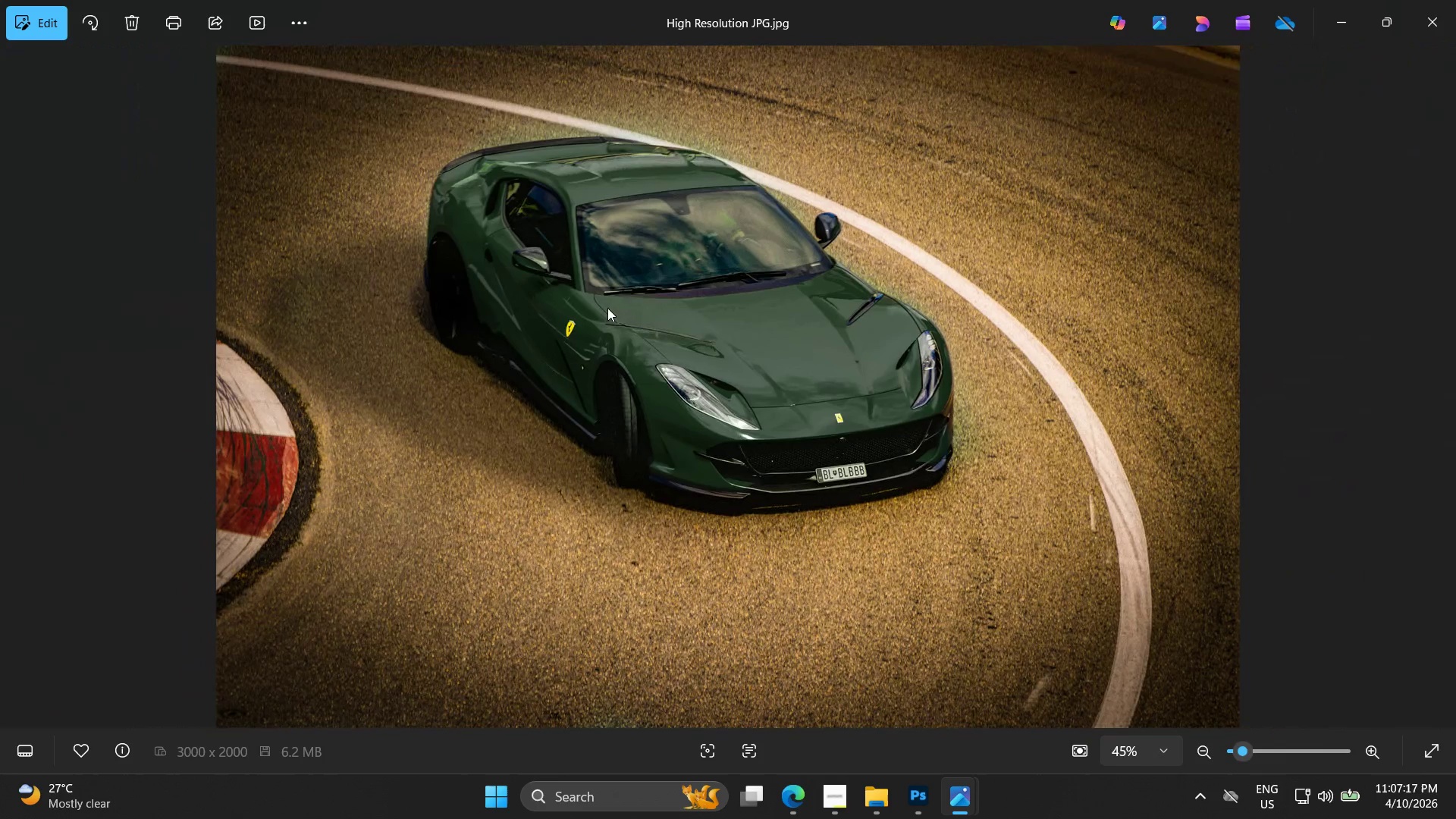 
scroll: coordinate [614, 238], scroll_direction: up, amount: 6.0
 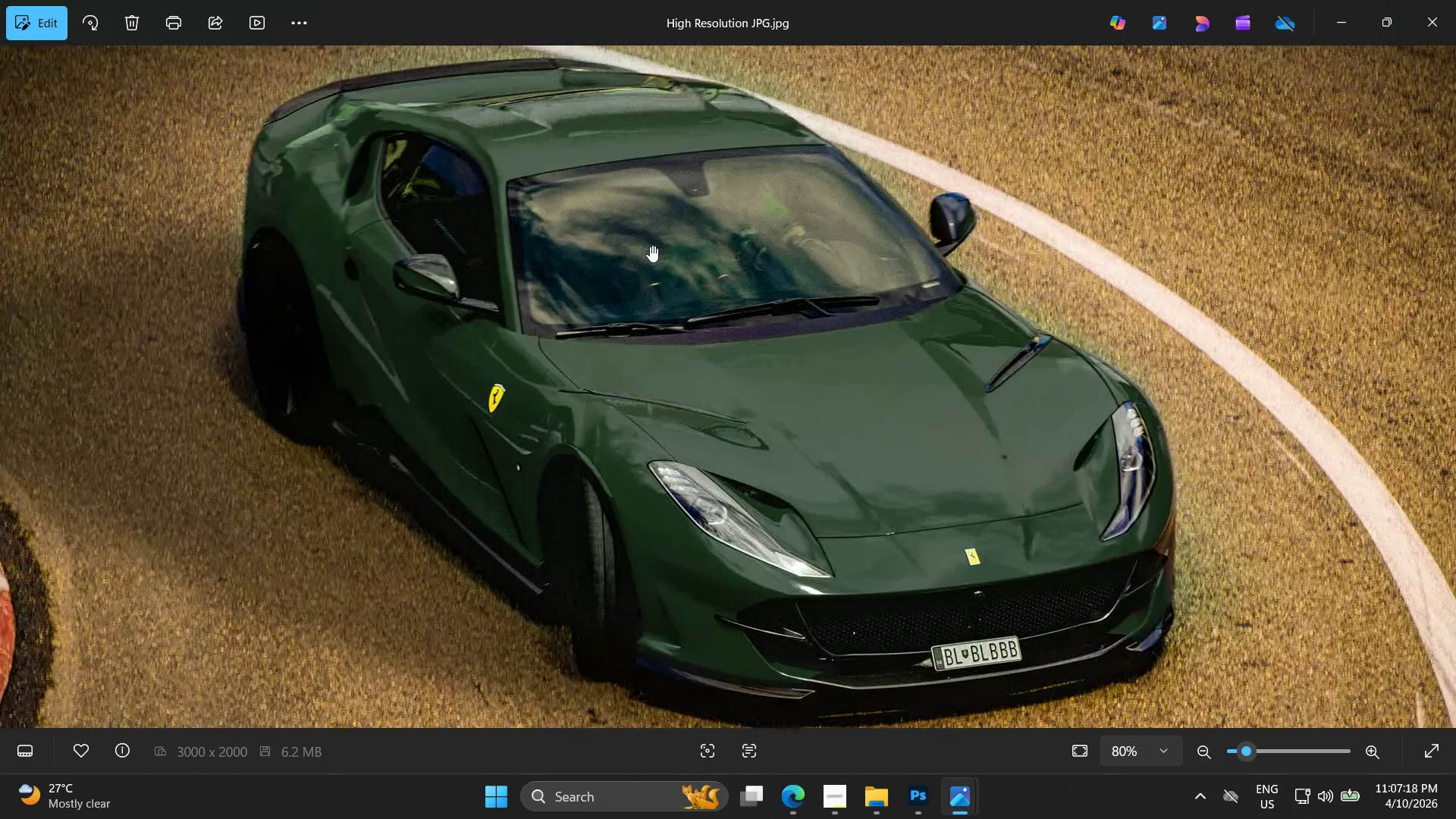 
hold_key(key=AltLeft, duration=1.39)
scroll: coordinate [635, 252], scroll_direction: up, amount: 5.0
 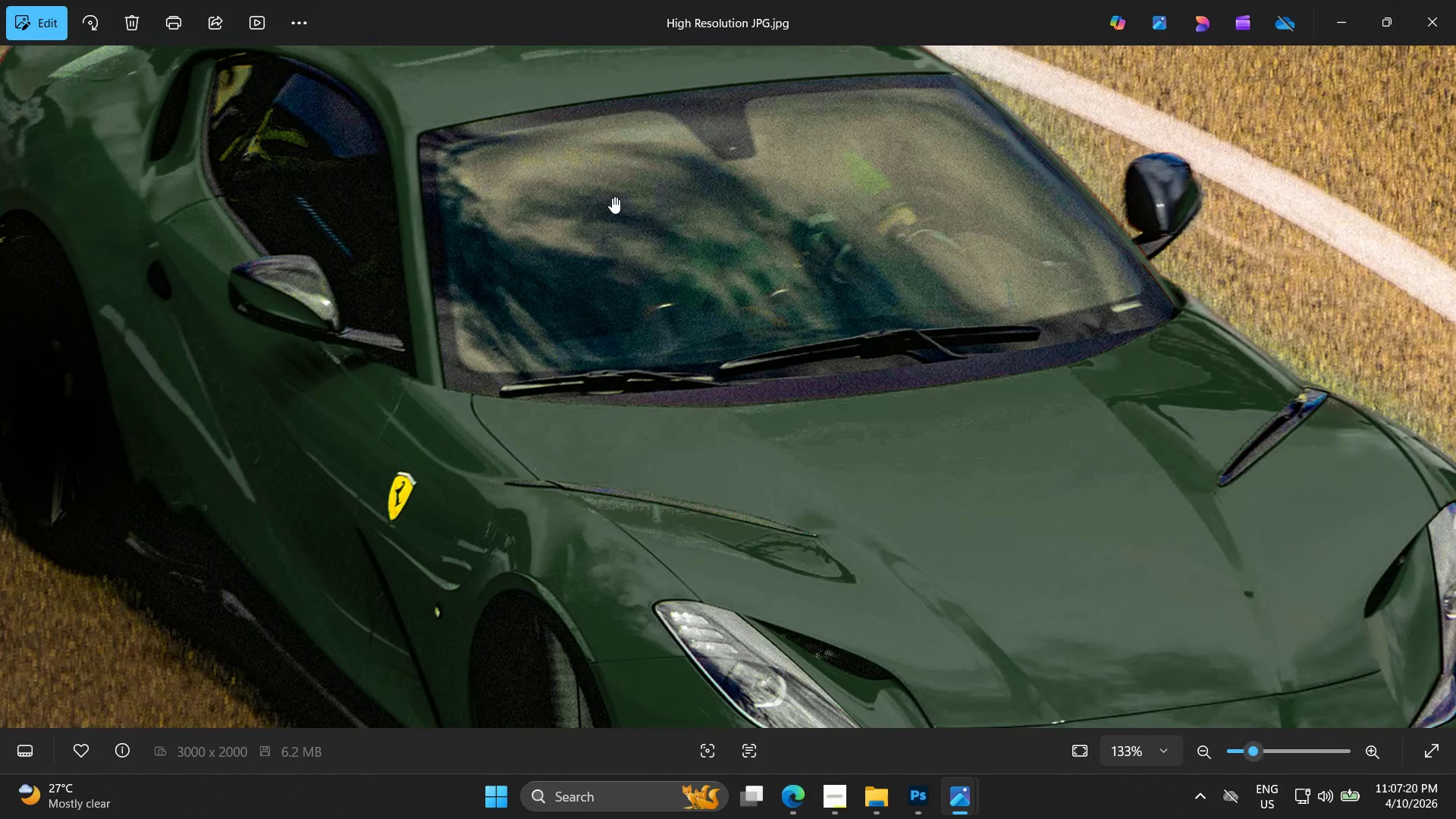 
hold_key(key=Space, duration=1.09)
 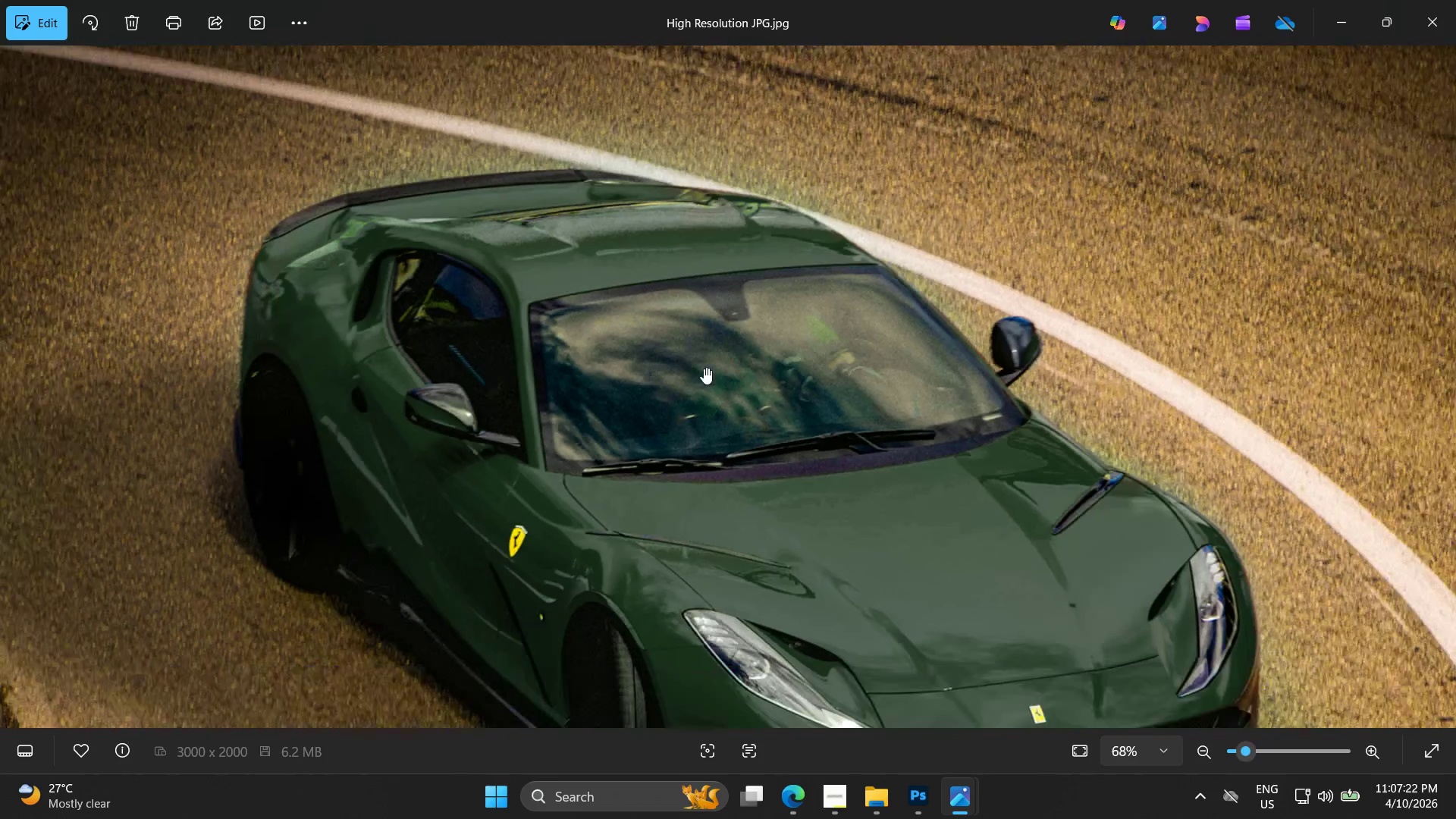 
left_click_drag(start_coordinate=[612, 198], to_coordinate=[667, 388])
 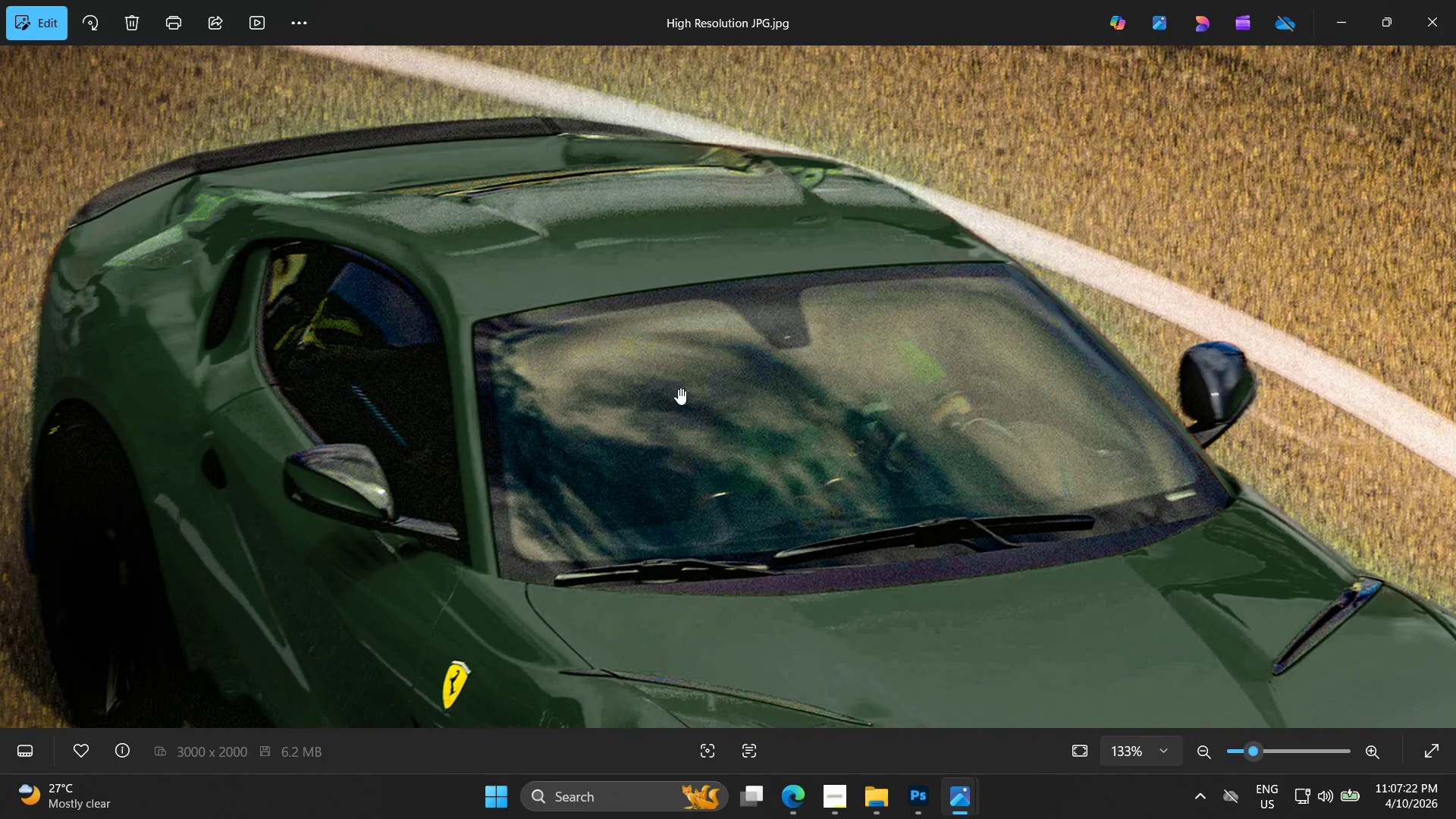 
hold_key(key=AltLeft, duration=1.5)
scroll: coordinate [715, 367], scroll_direction: down, amount: 14.0
 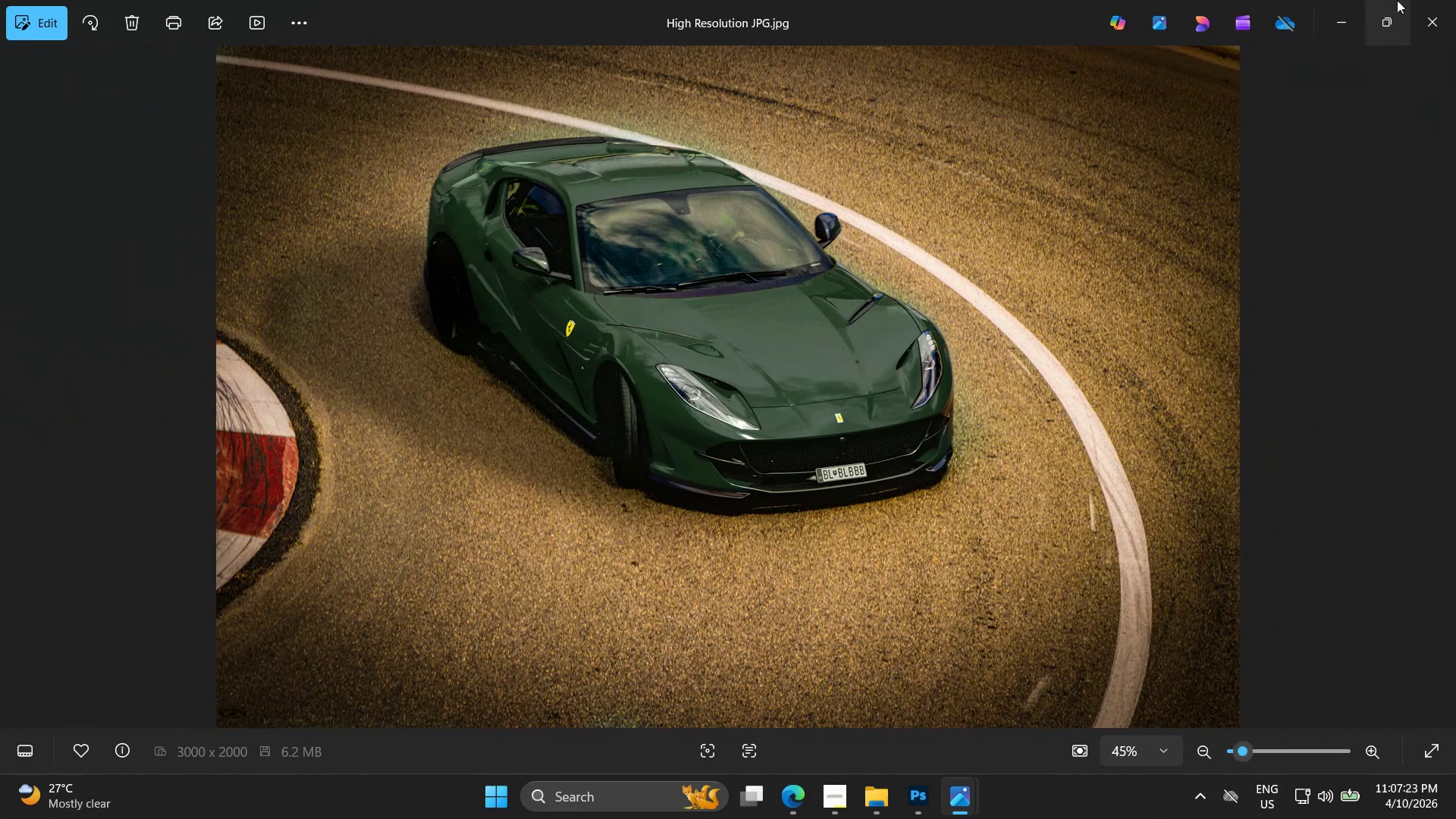 
left_click([1451, 0])
 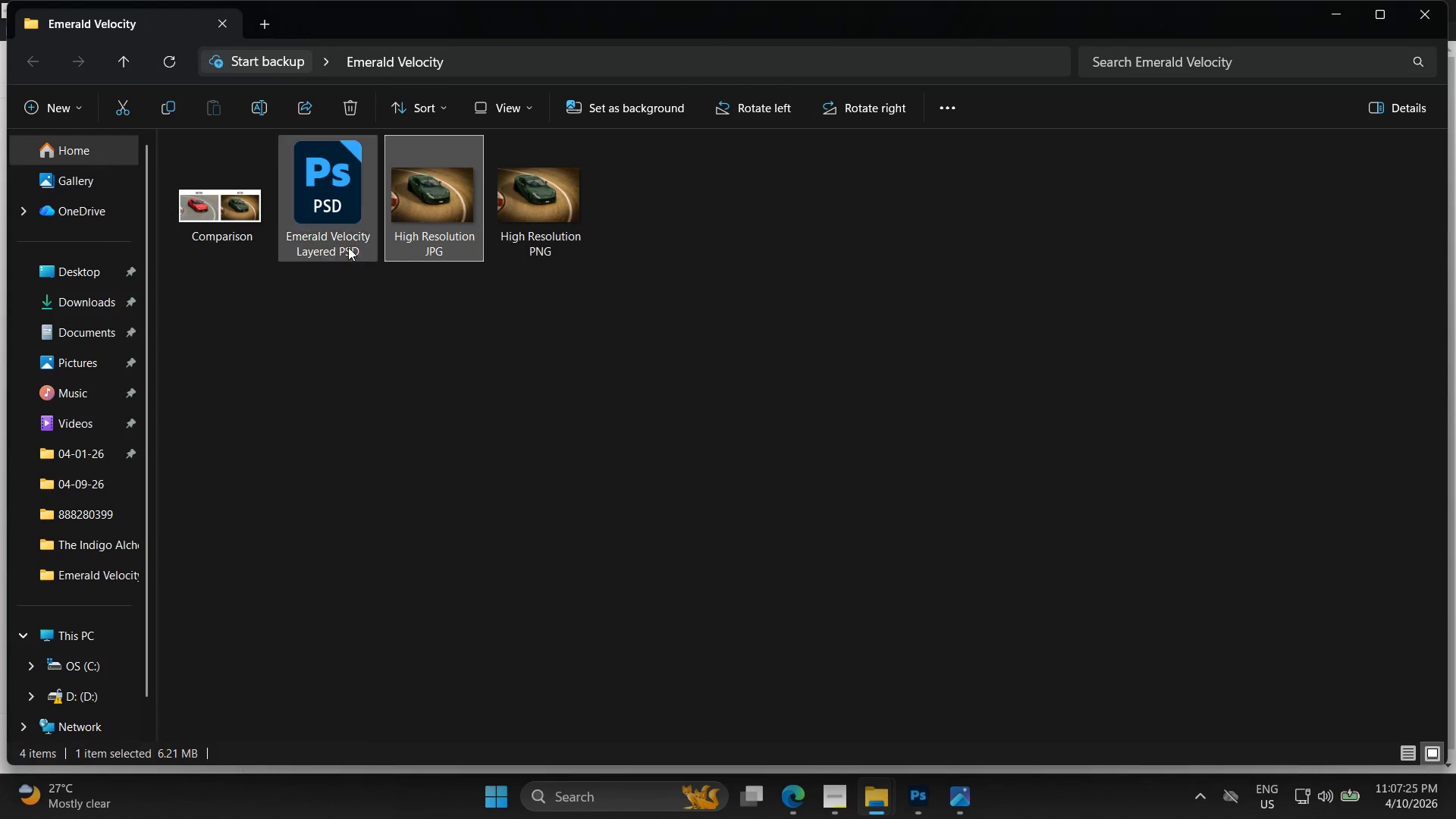 
double_click([262, 234])
 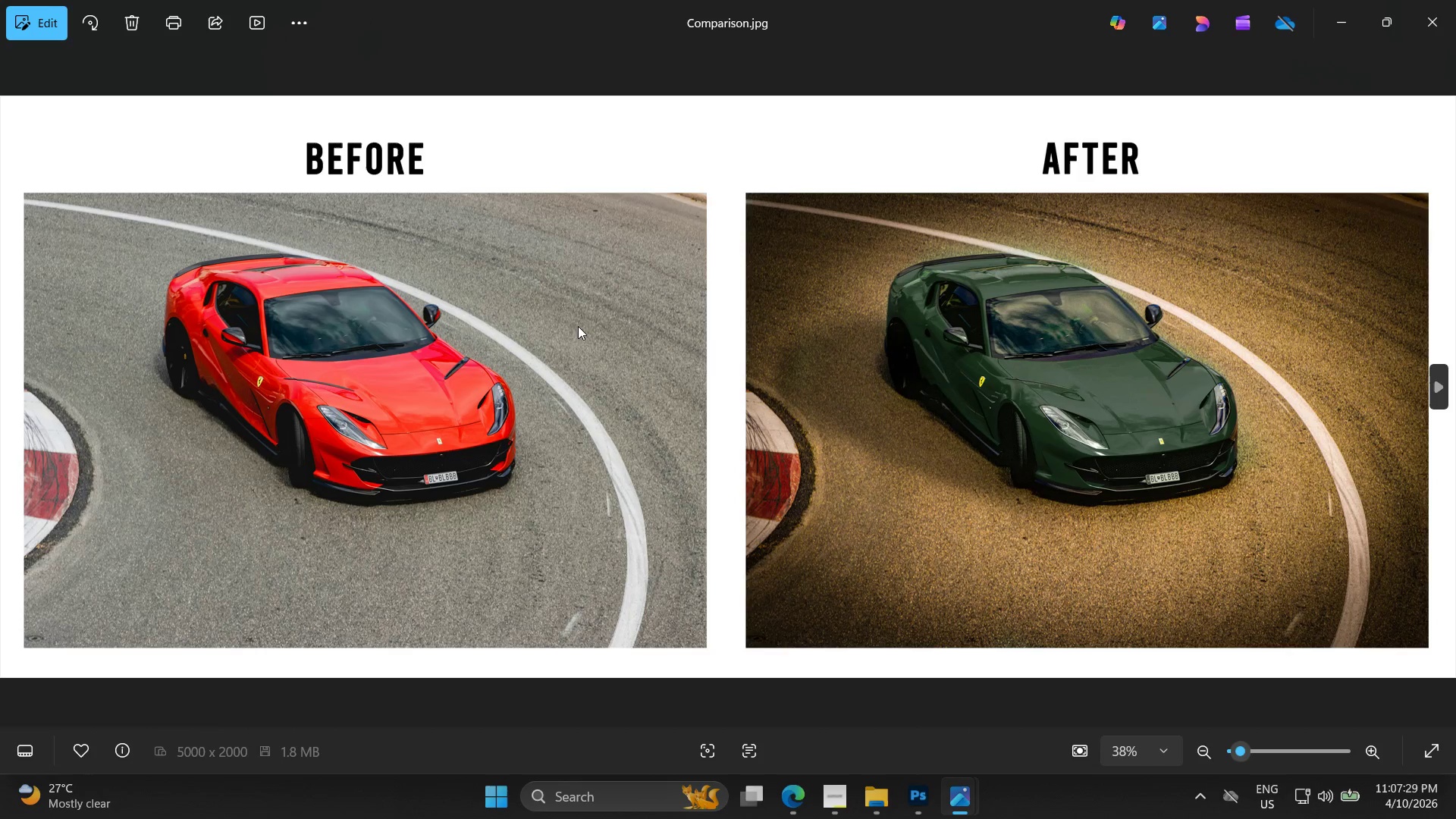 
left_click([1440, 22])
 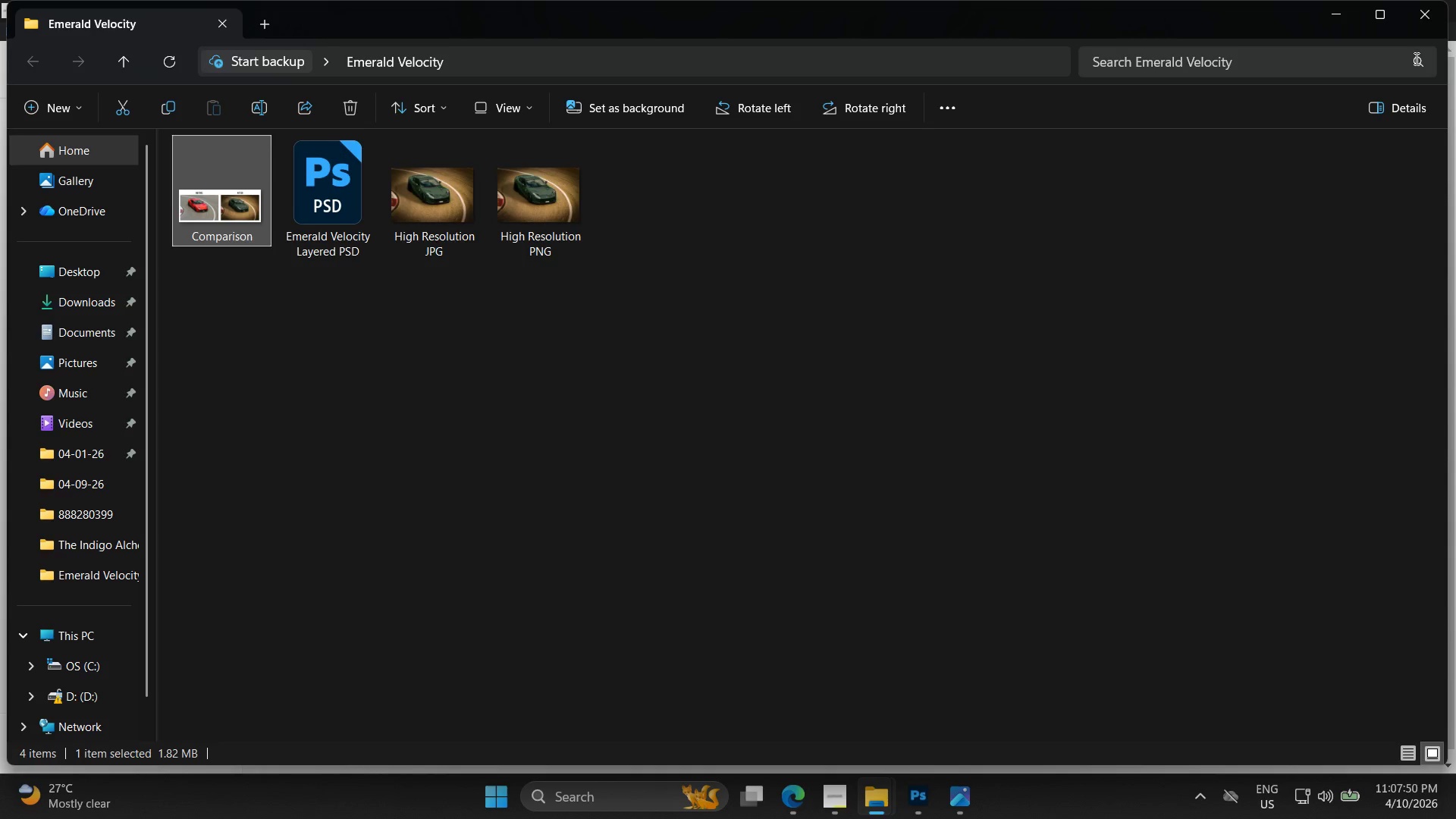 
wait(25.53)
 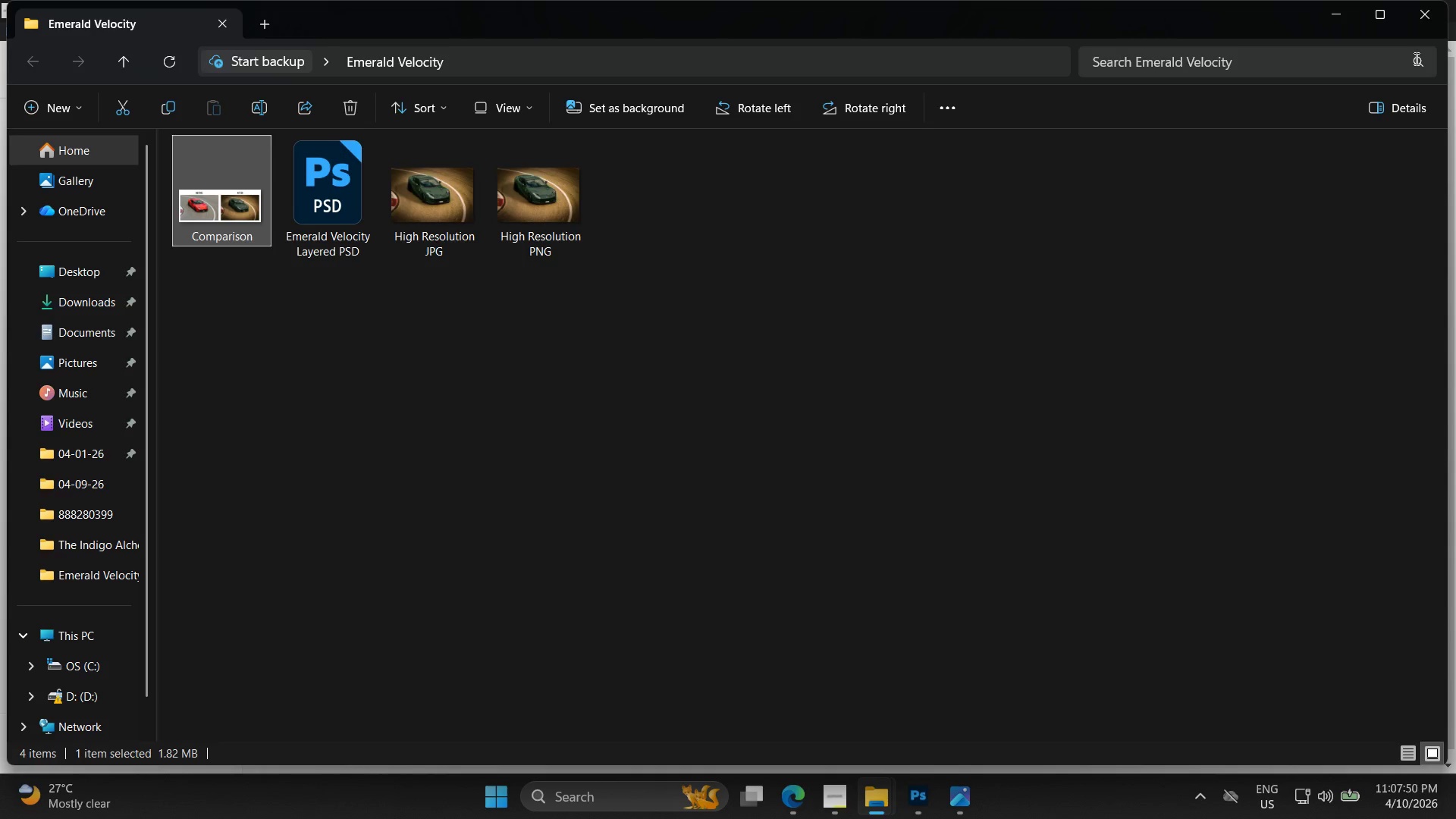 
left_click_drag(start_coordinate=[811, 805], to_coordinate=[819, 804])
 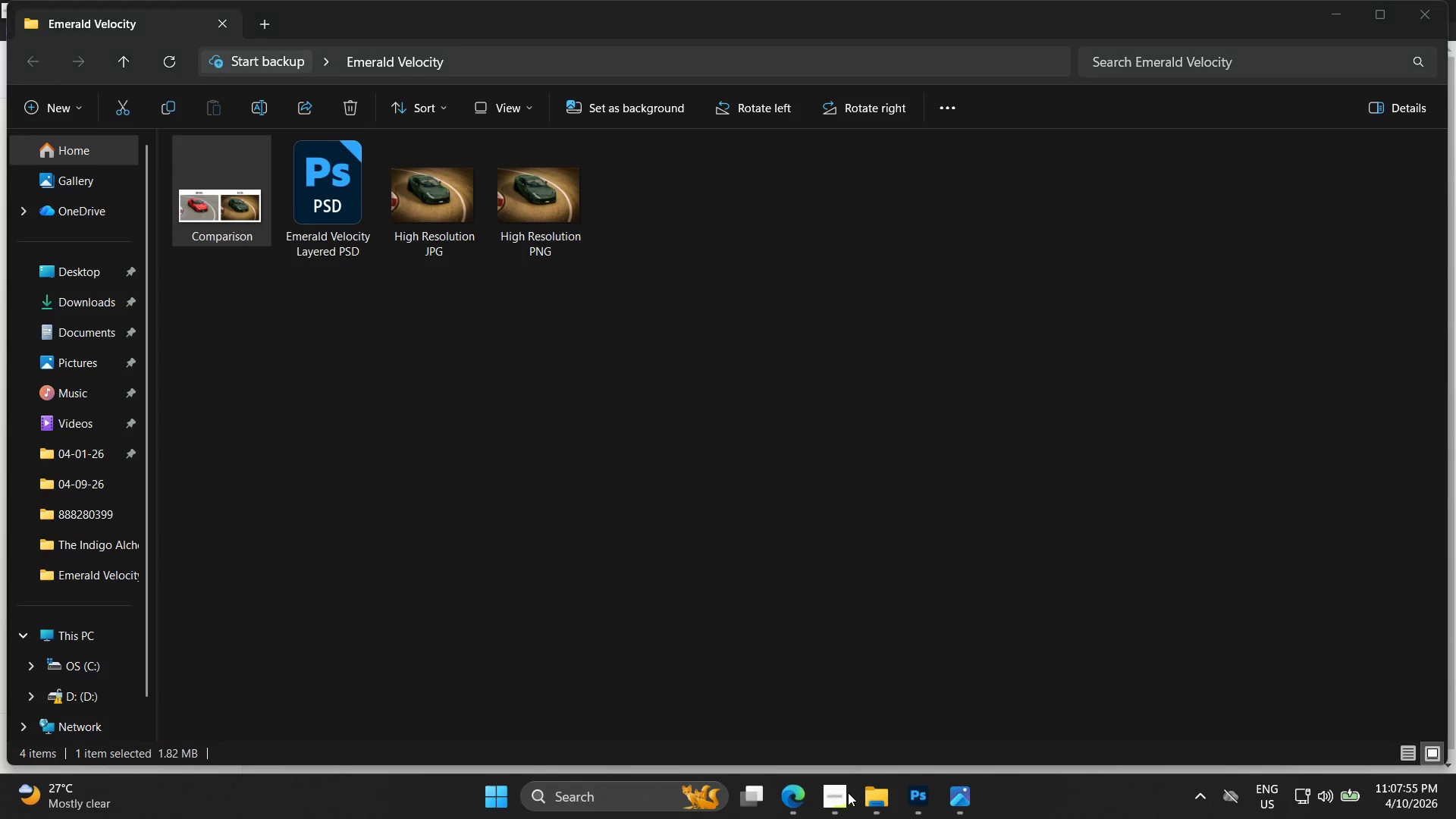 
double_click([848, 792])